 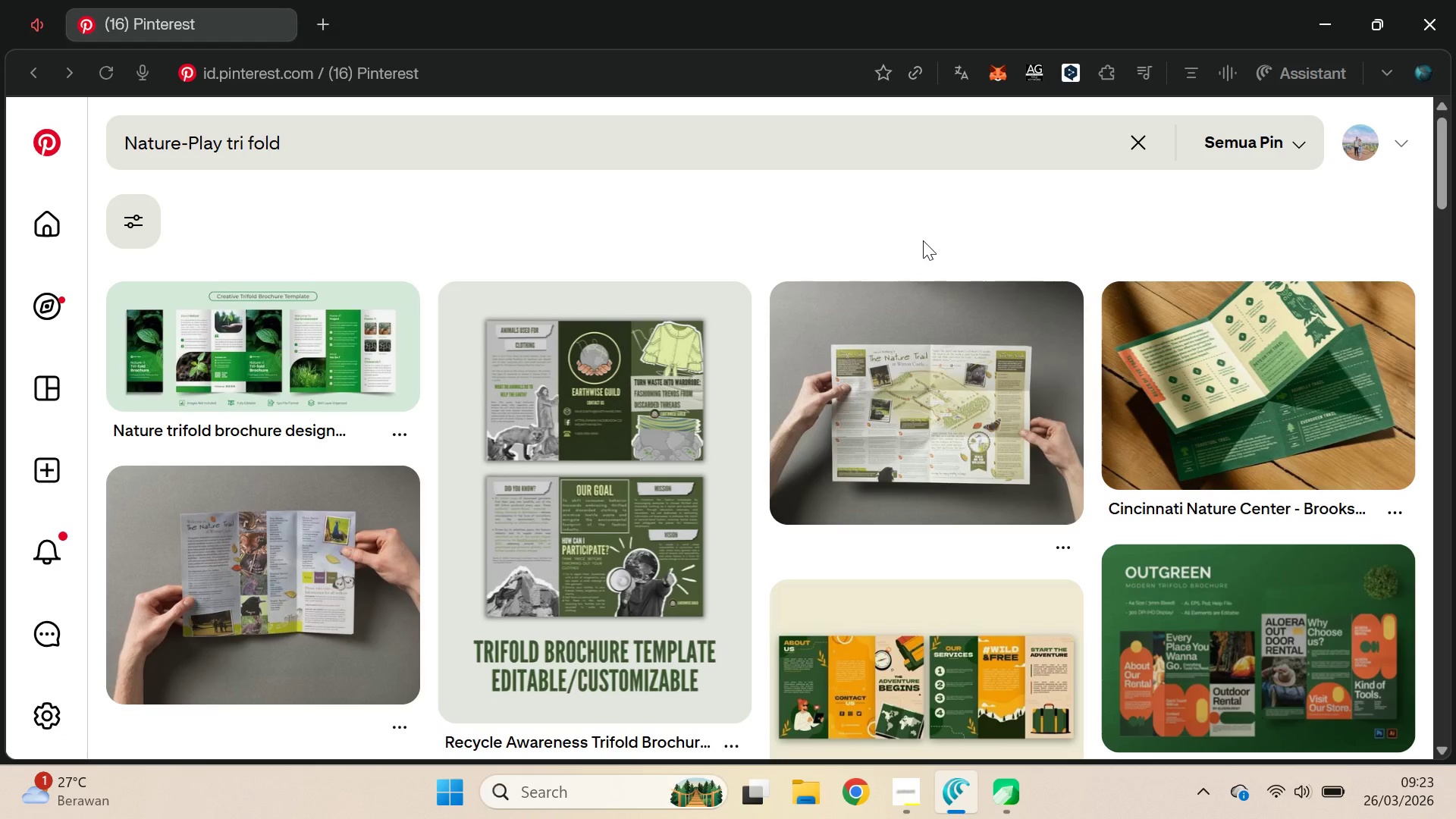 
left_click_drag(start_coordinate=[1436, 170], to_coordinate=[1439, 205])
 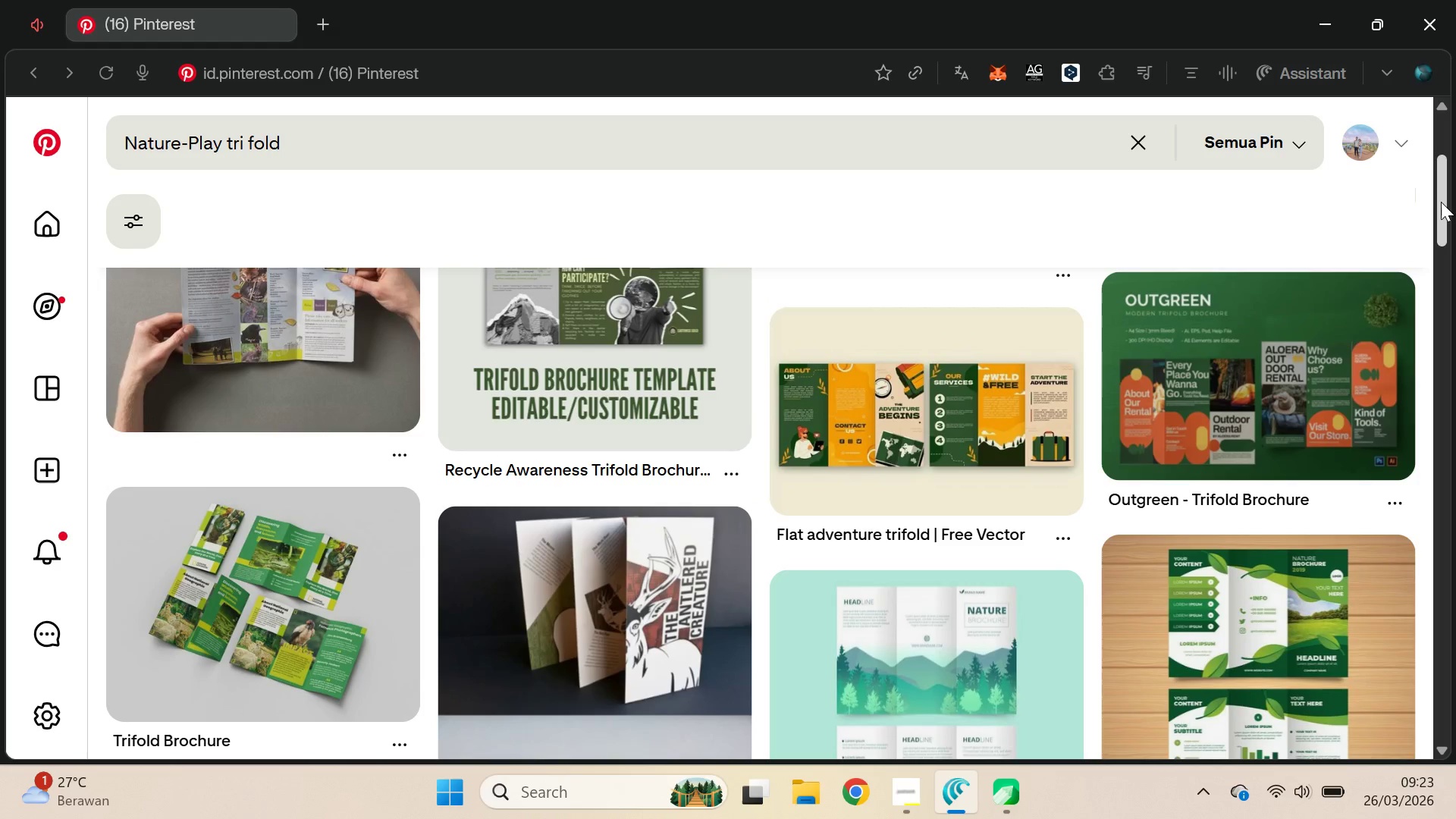 
left_click_drag(start_coordinate=[1440, 202], to_coordinate=[1419, 369])
 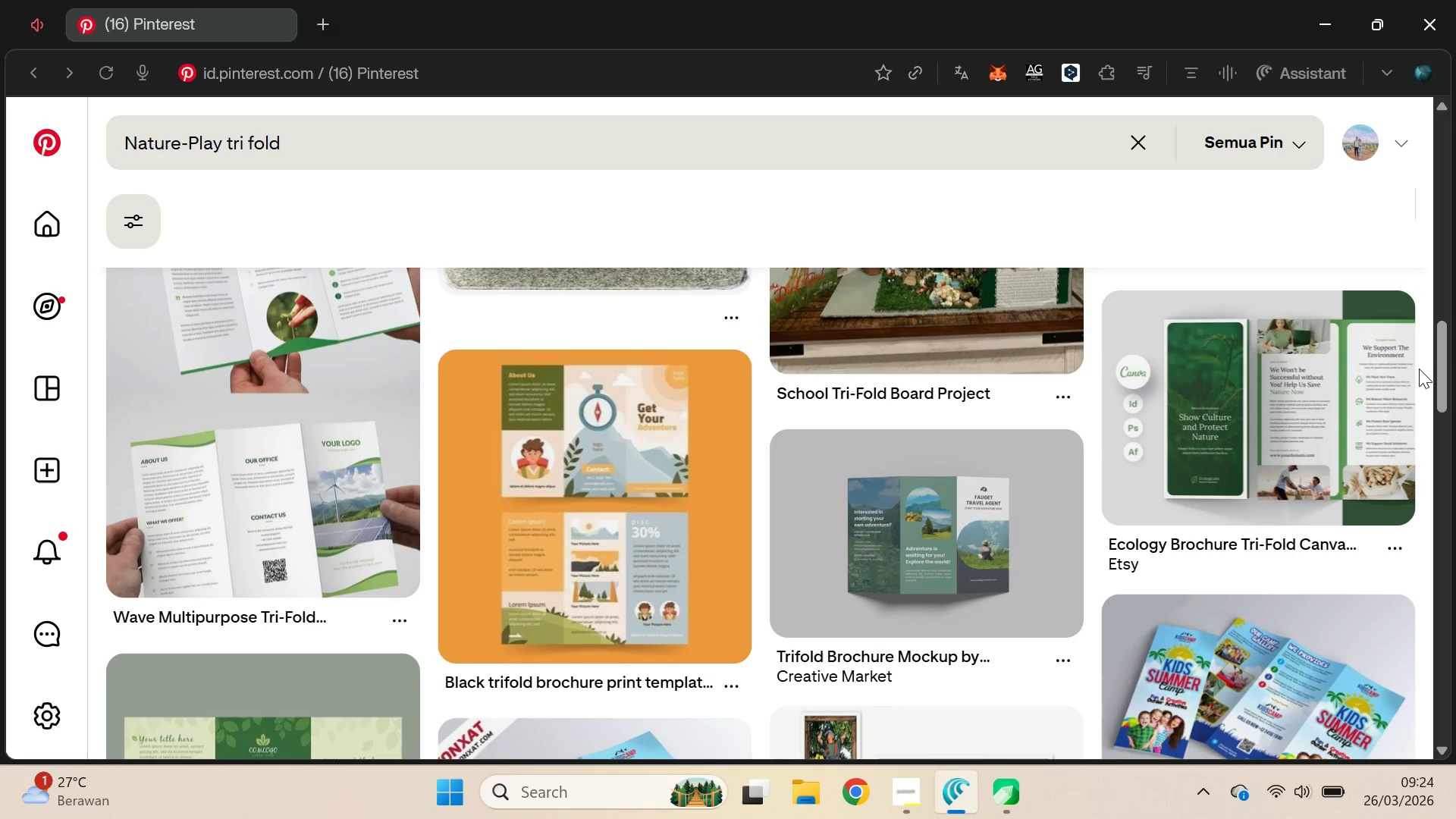 
left_click([1419, 369])
 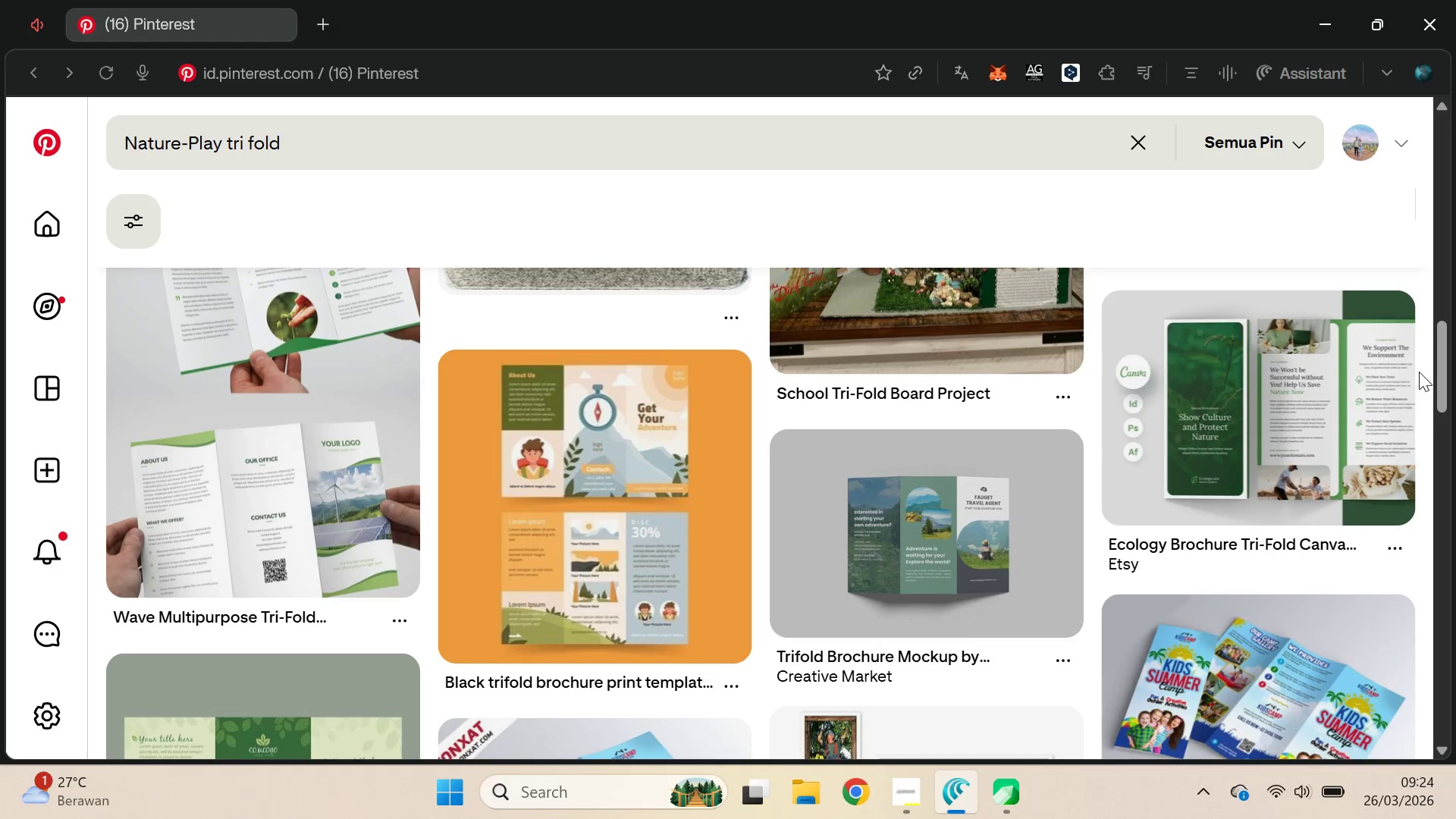 
key(Alt+AltLeft)
 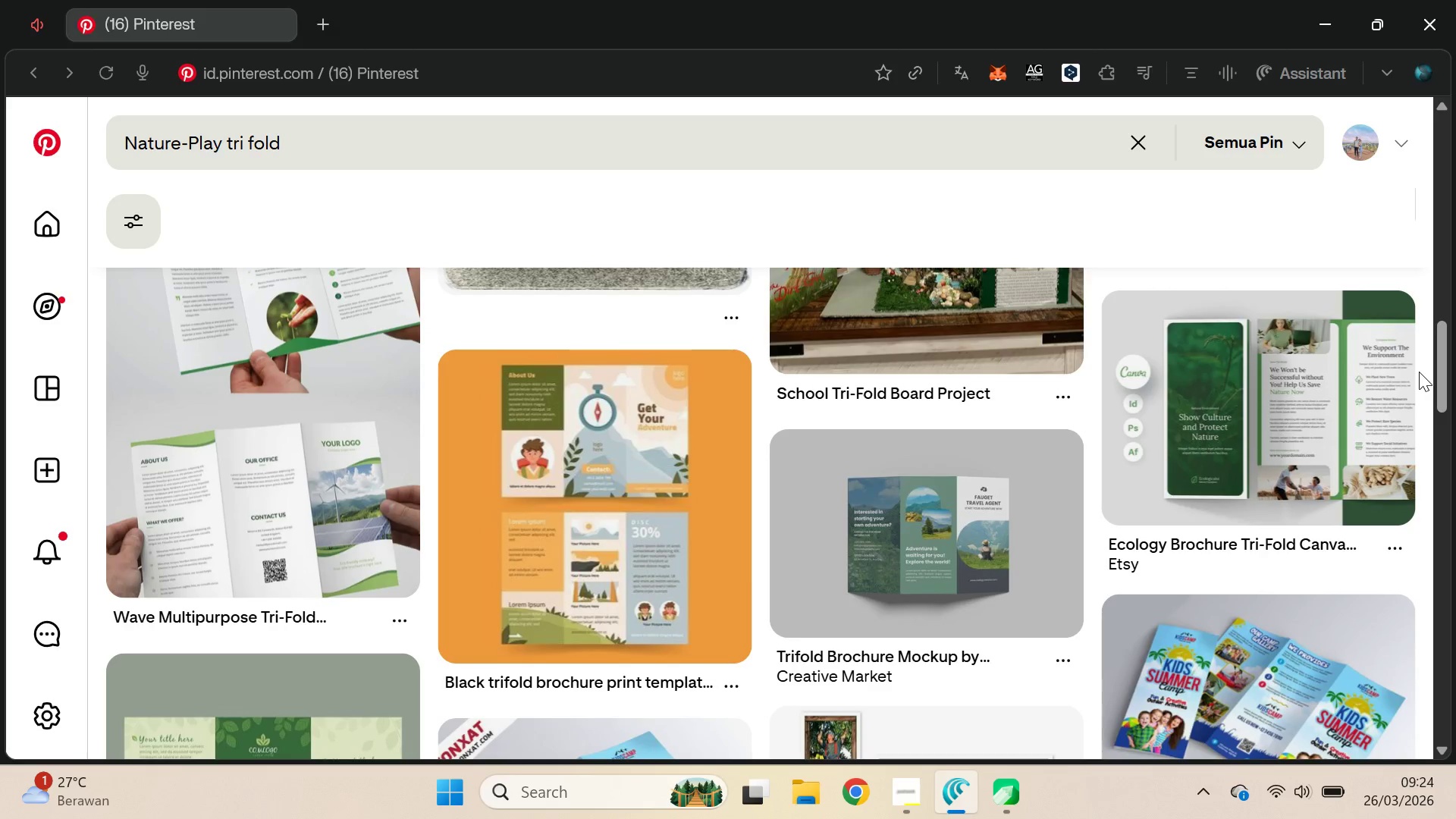 
key(Alt+Tab)